 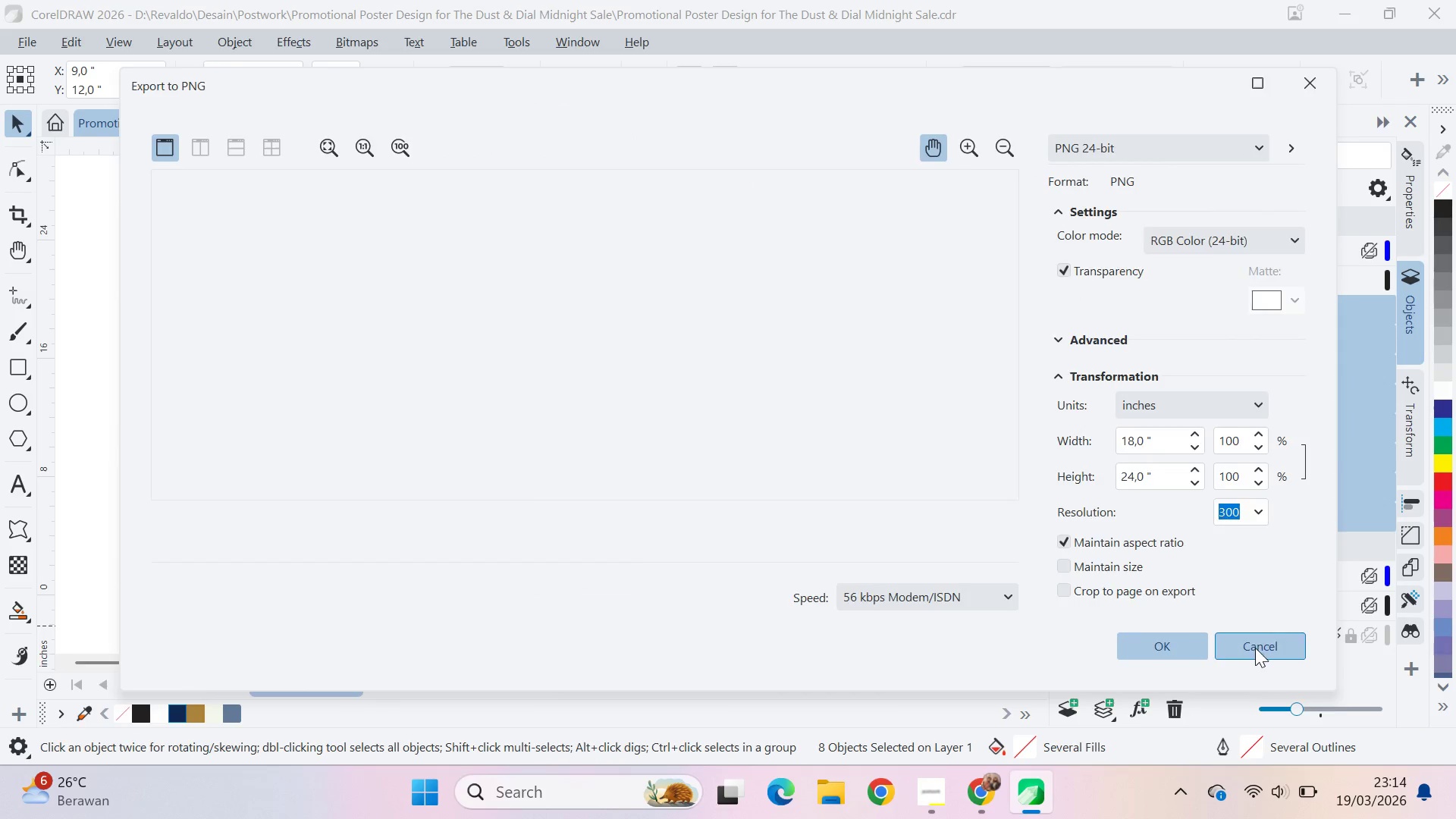 
key(Control+E)
 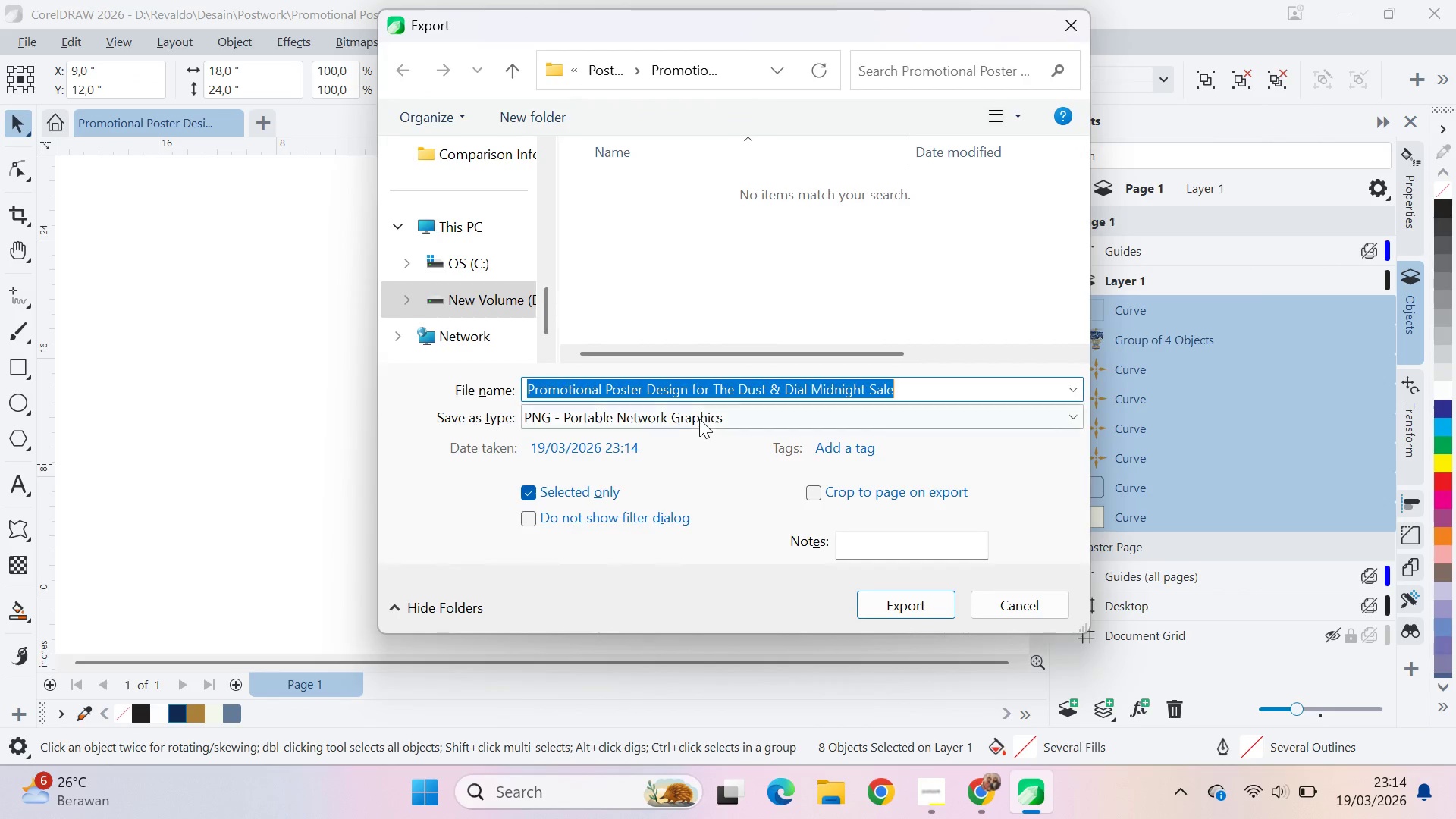 
left_click([700, 419])
 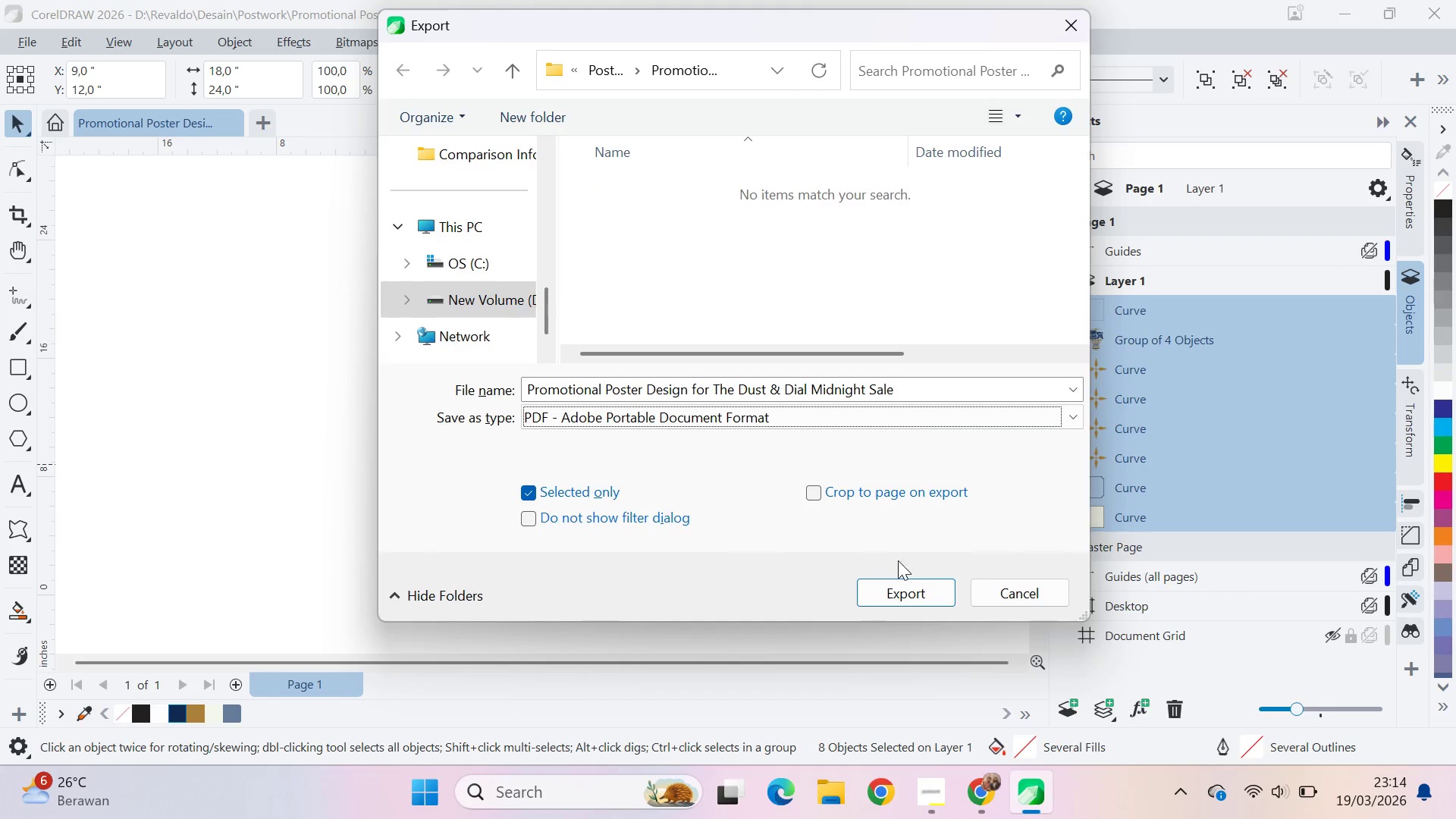 
left_click([932, 592])
 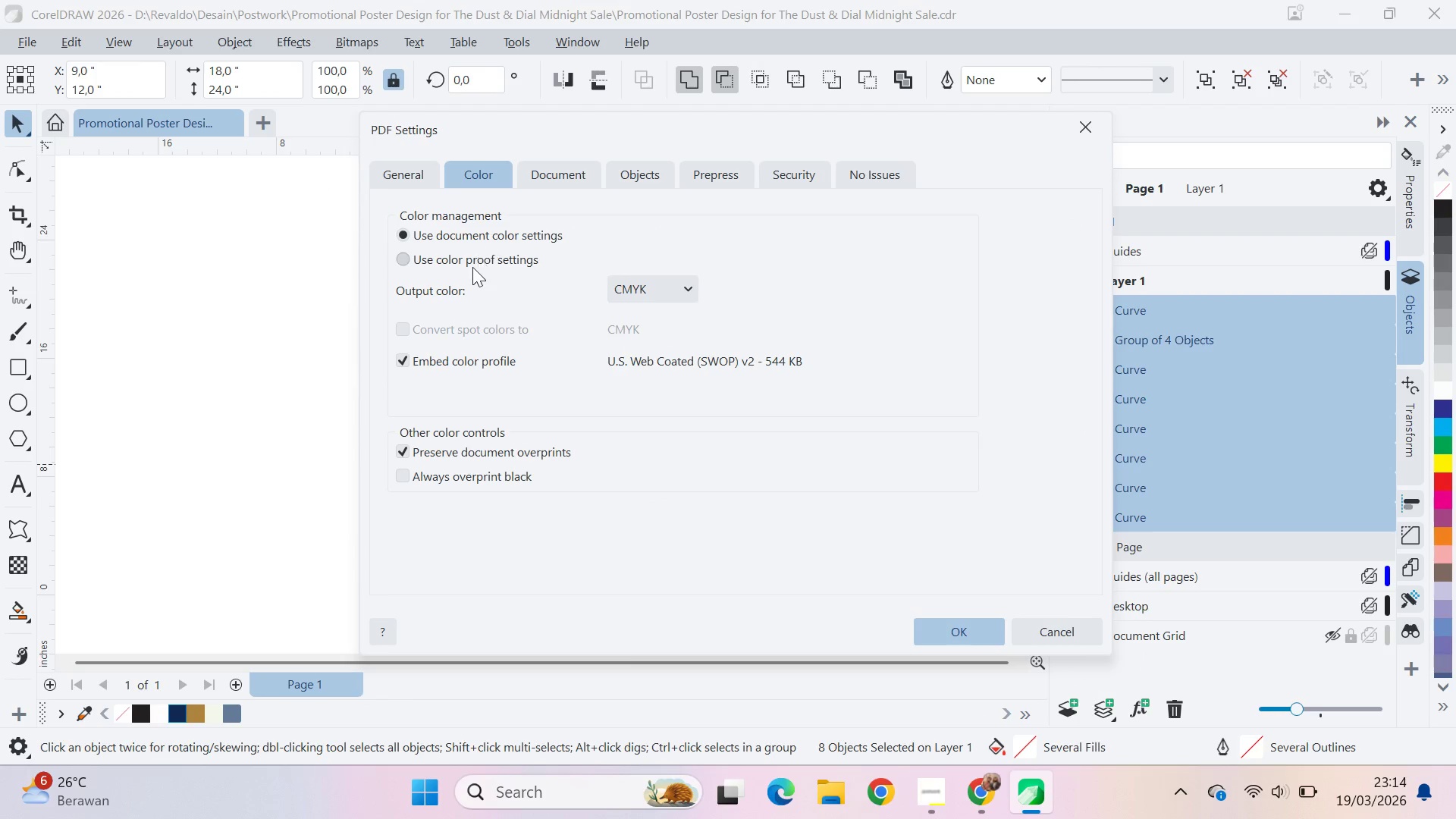 
double_click([475, 263])
 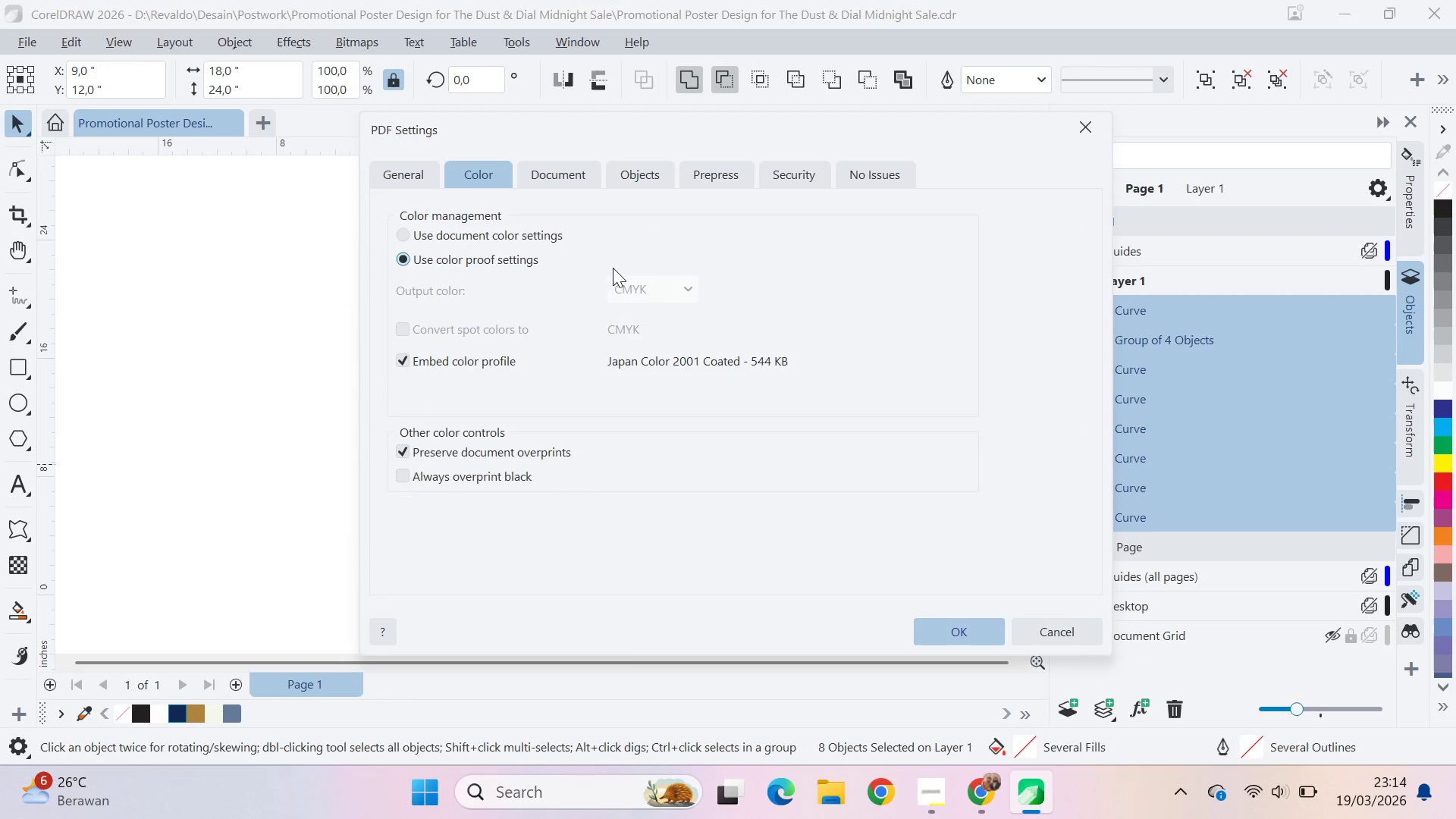 
left_click([499, 235])
 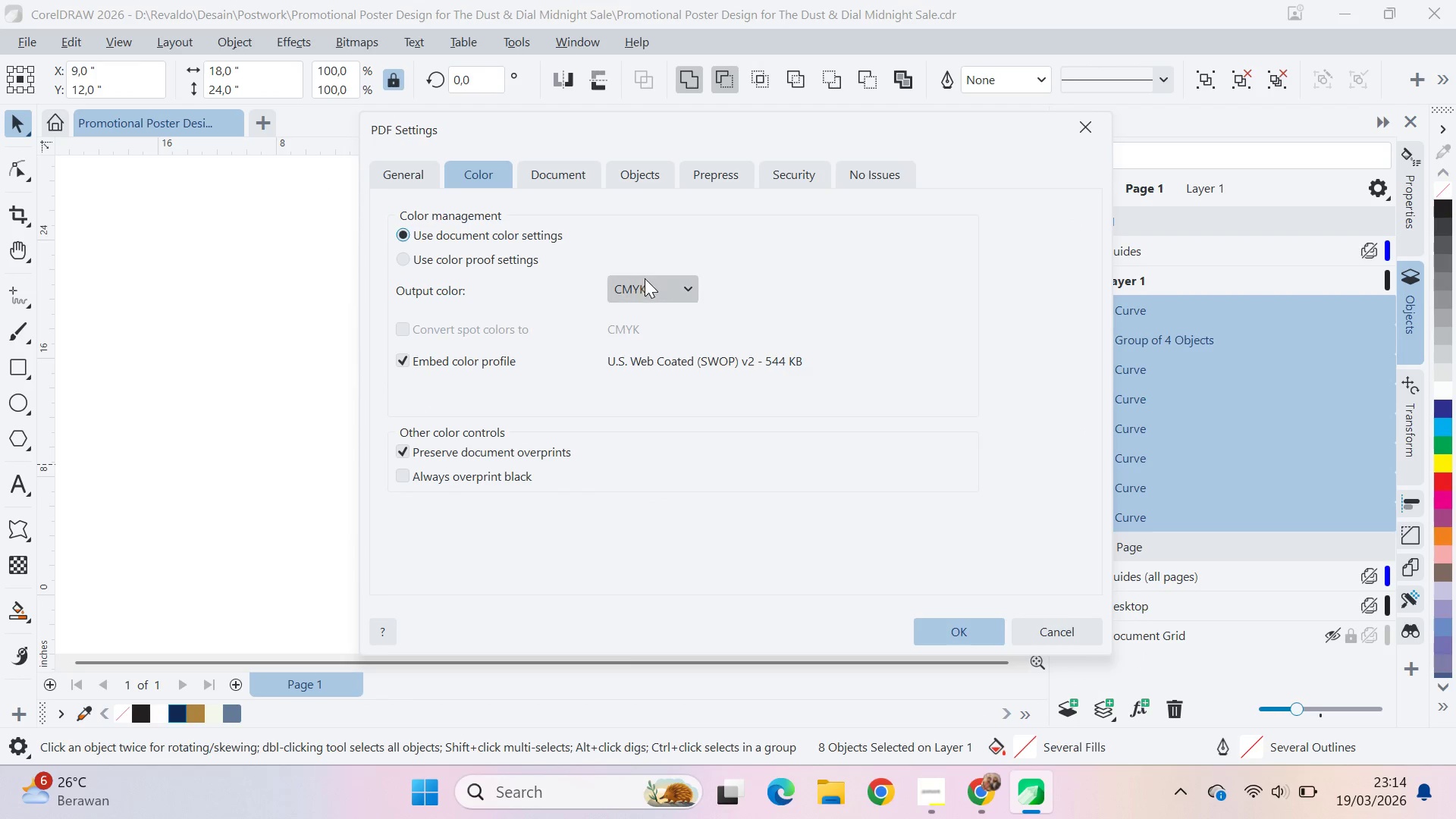 
left_click_drag(start_coordinate=[650, 281], to_coordinate=[661, 290])
 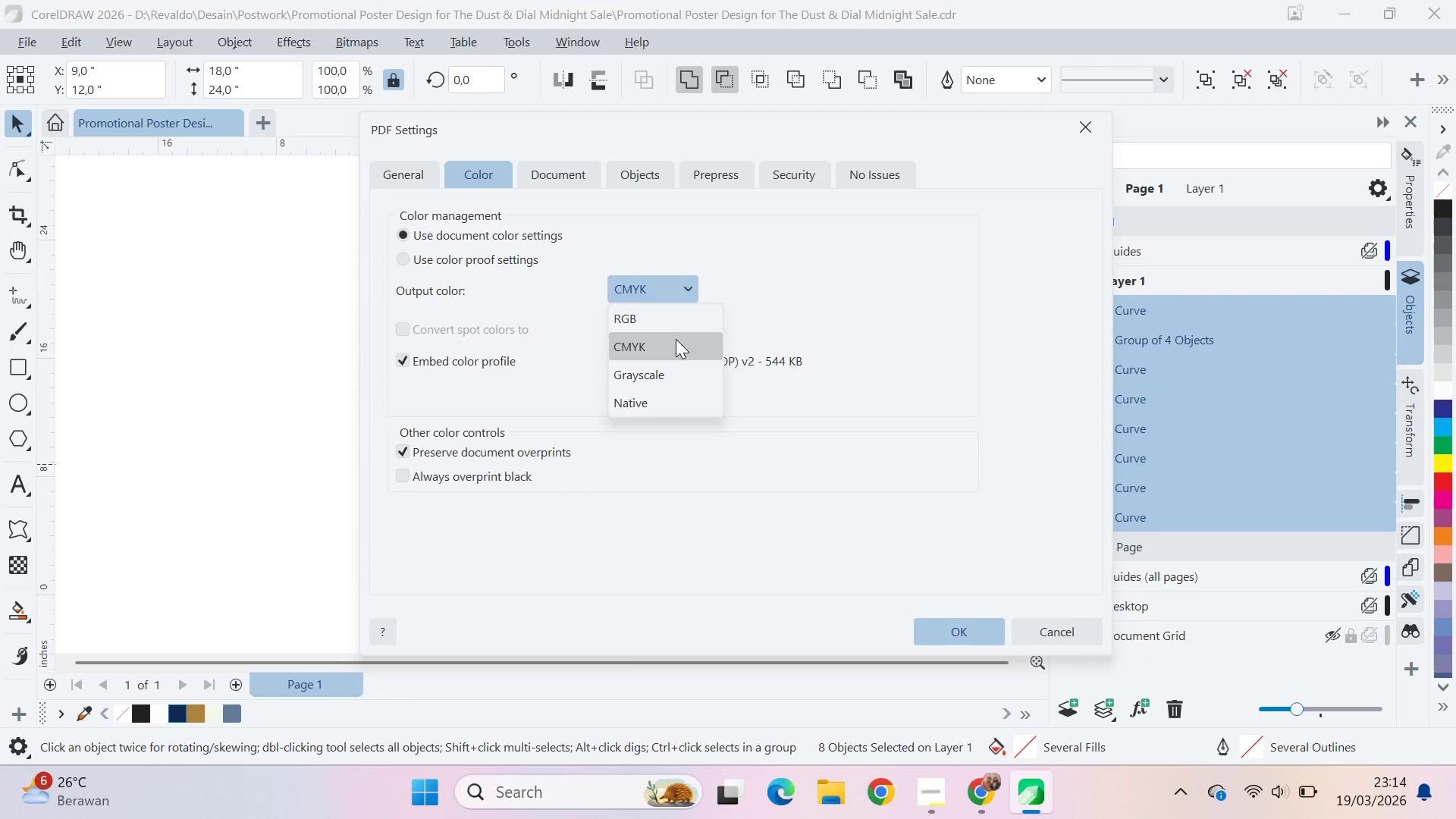 
left_click([679, 347])
 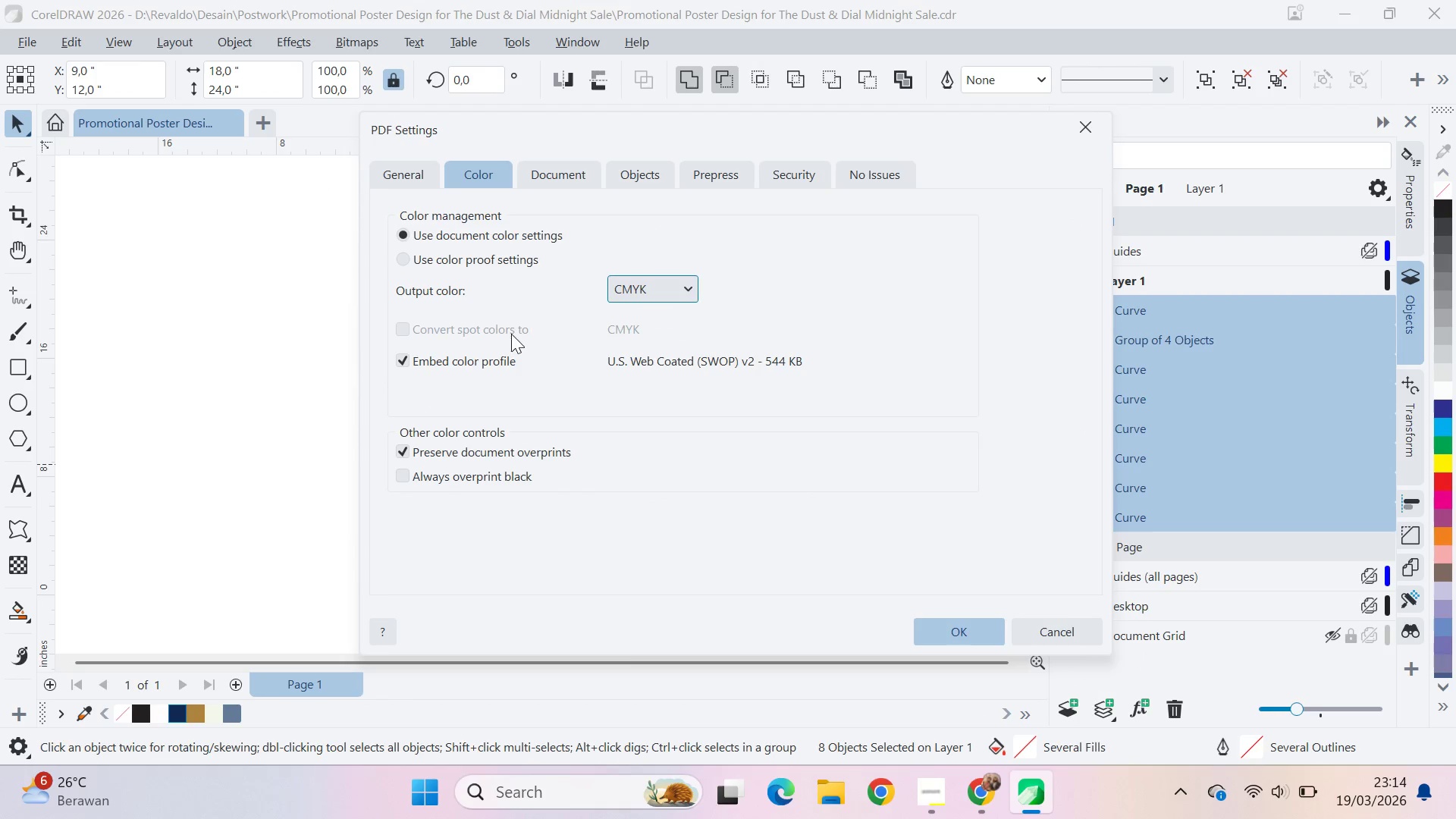 
double_click([468, 242])
 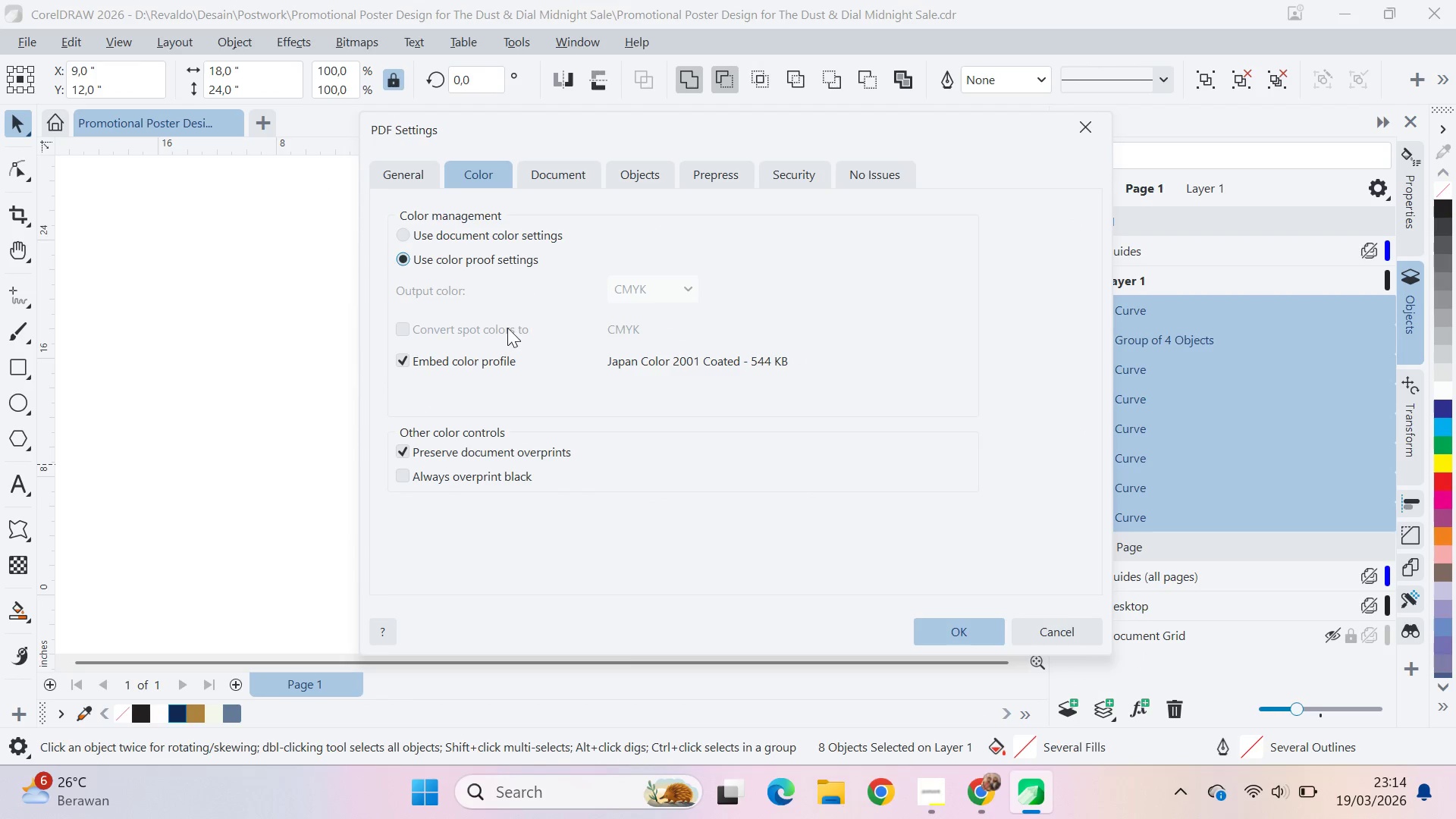 
triple_click([500, 231])
 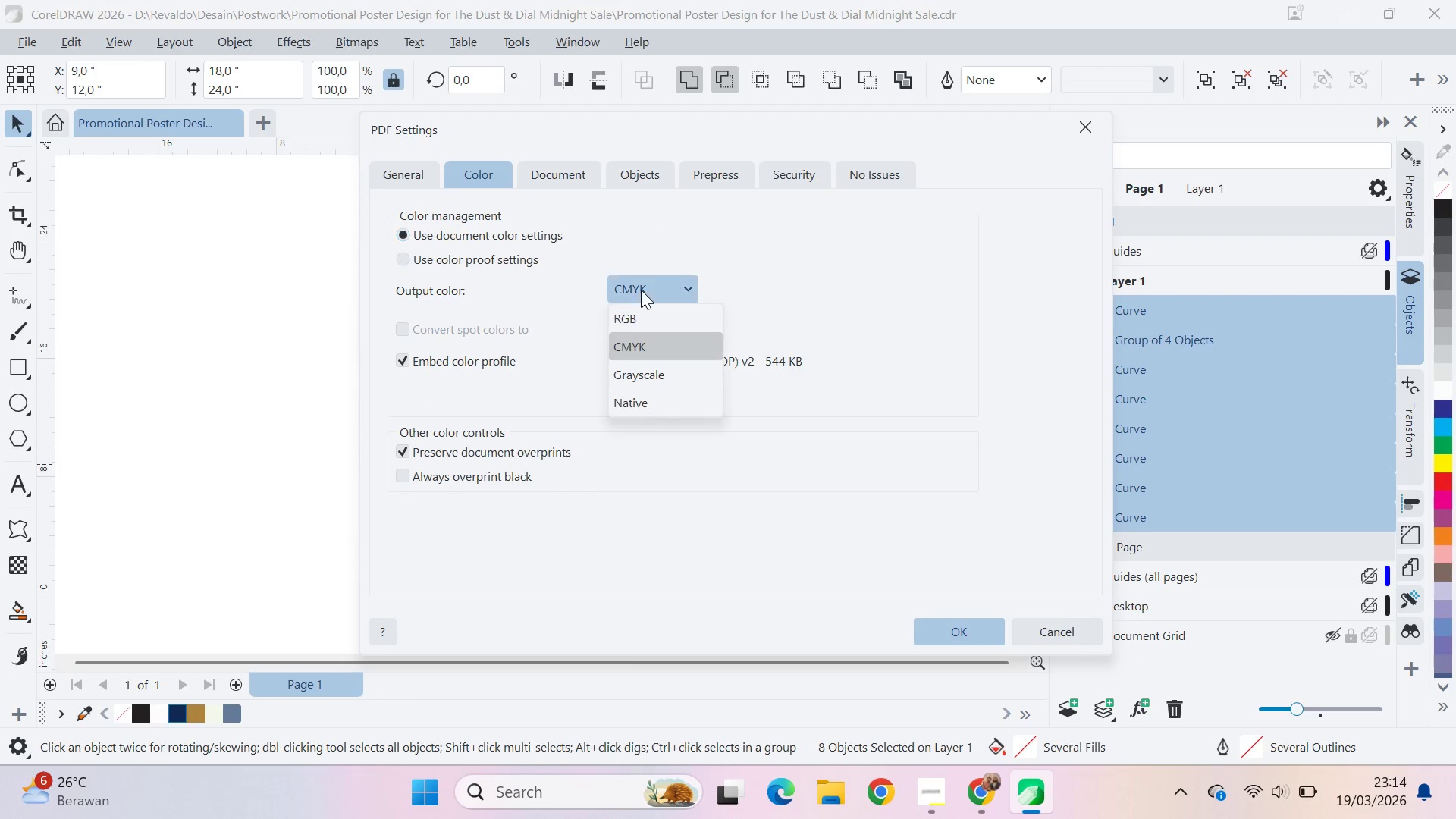 
double_click([659, 329])
 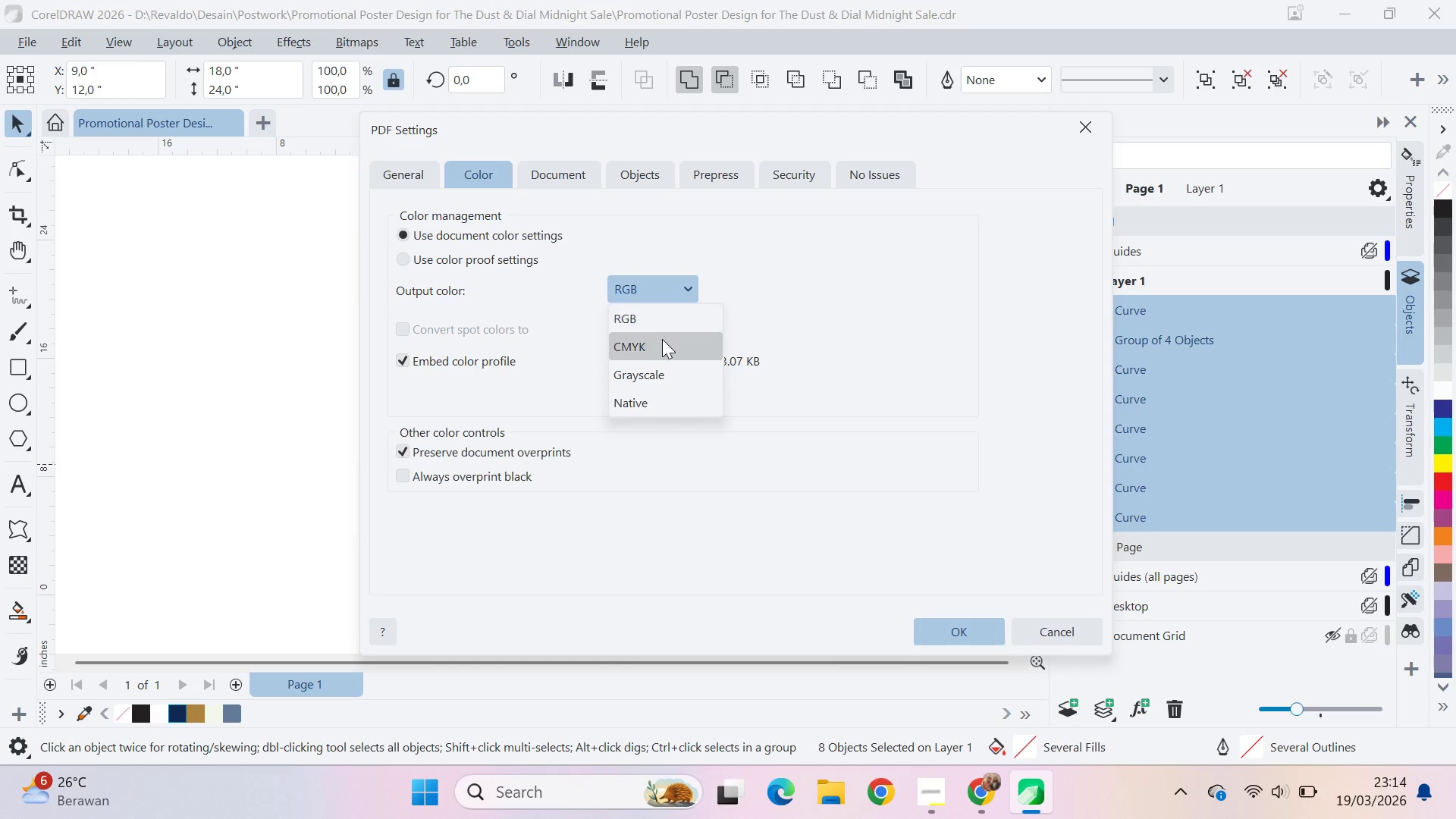 
double_click([662, 339])
 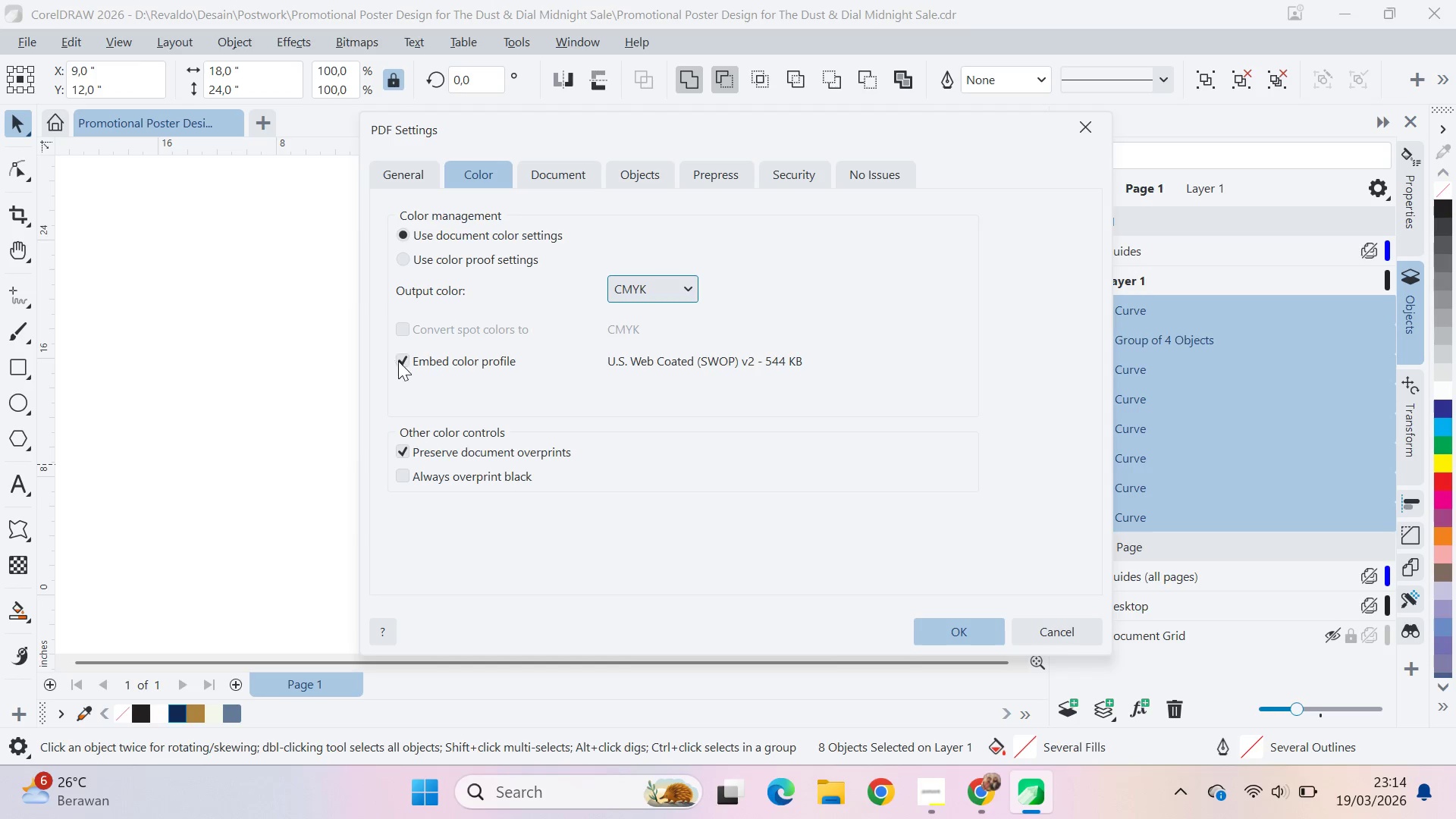 
double_click([407, 334])
 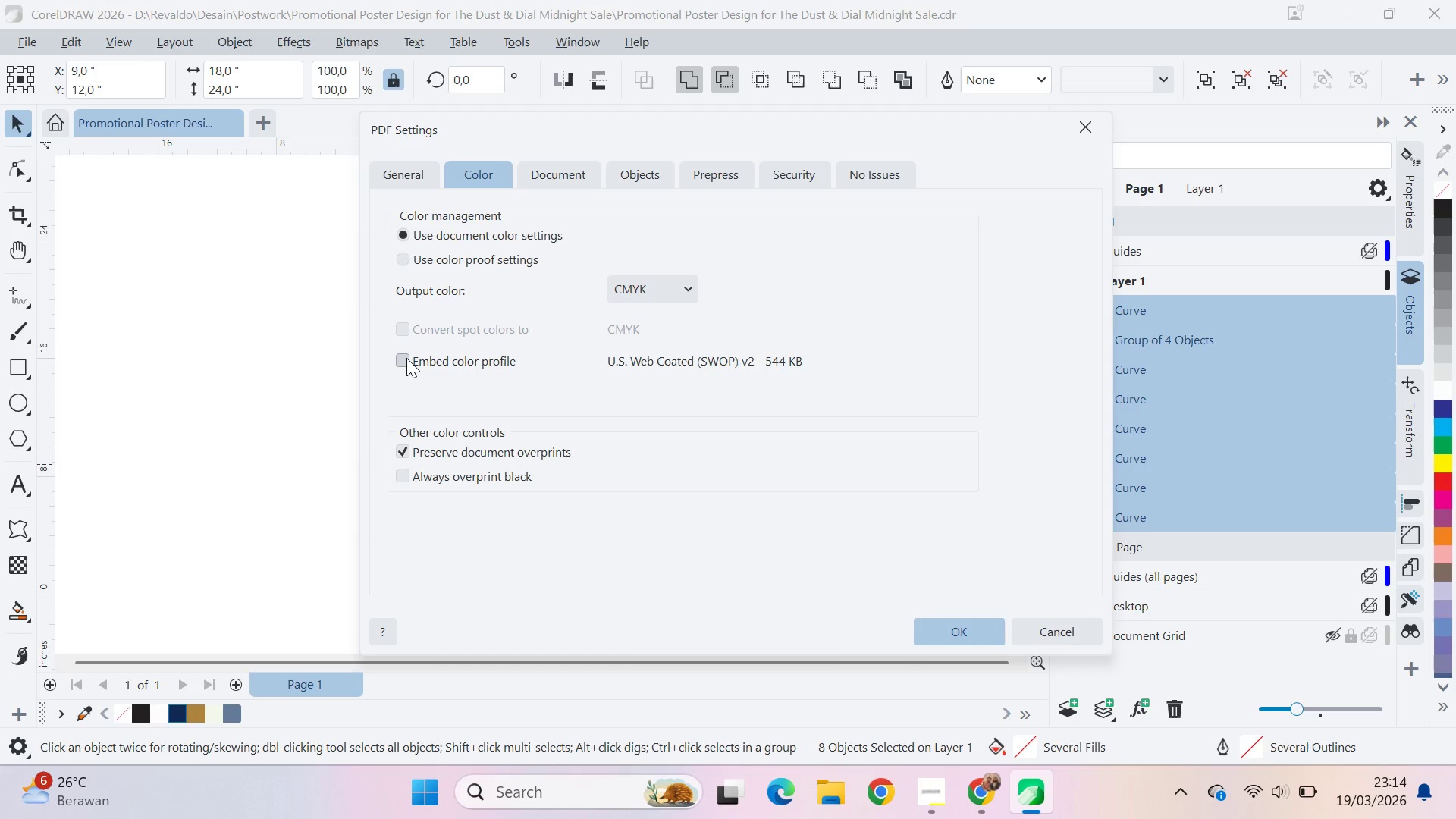 
triple_click([406, 358])
 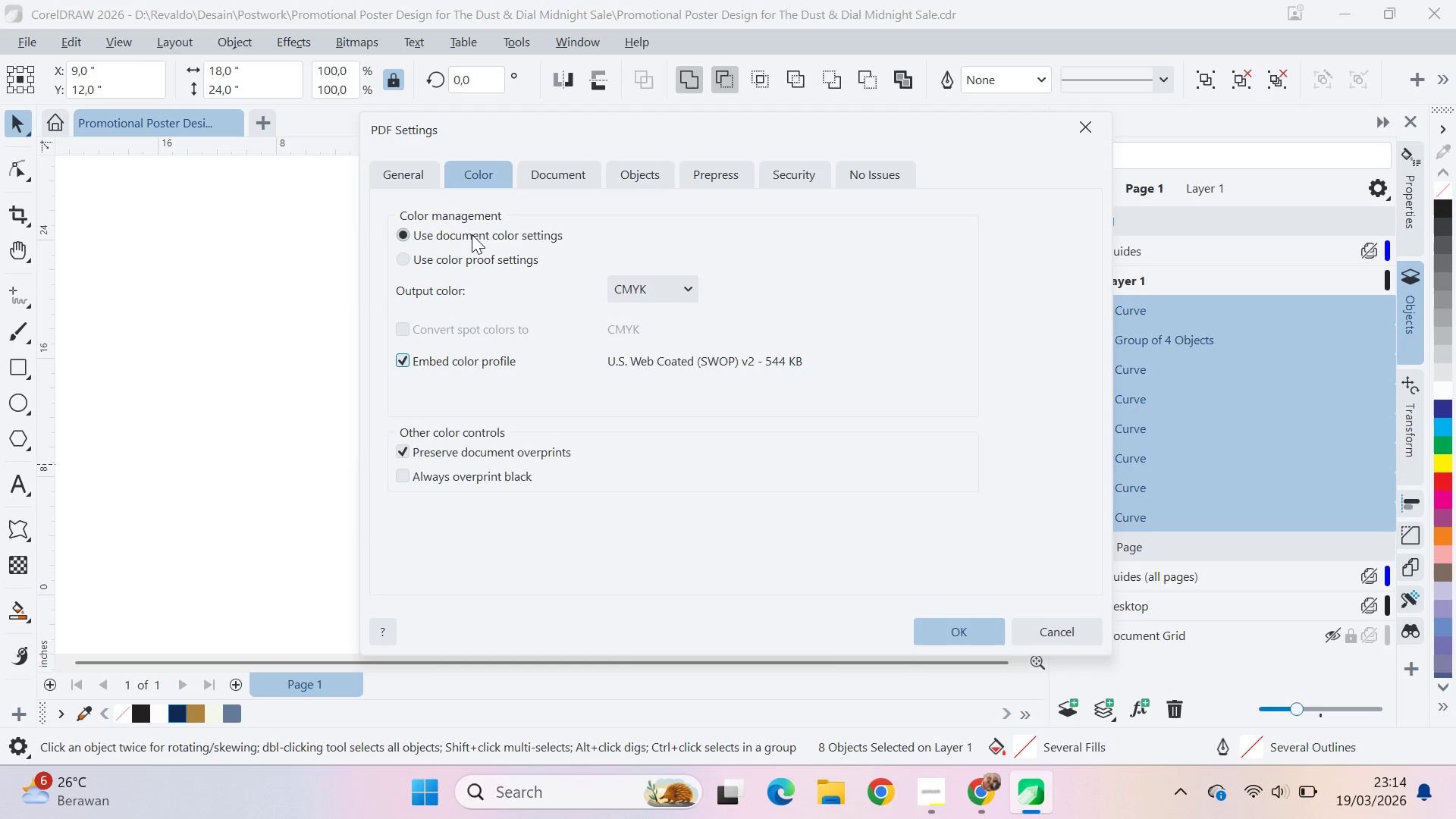 
double_click([472, 233])
 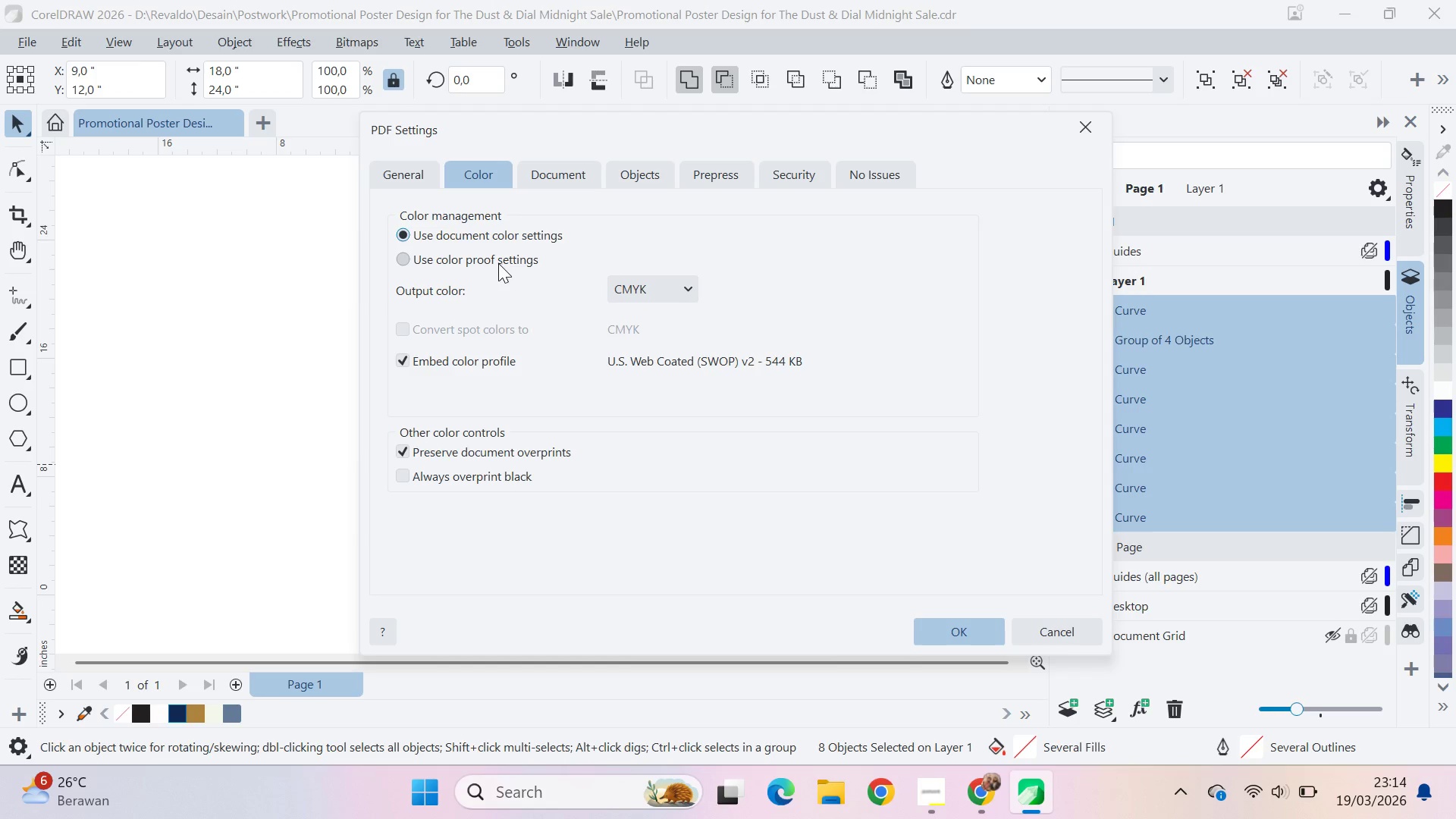 
left_click([498, 263])
 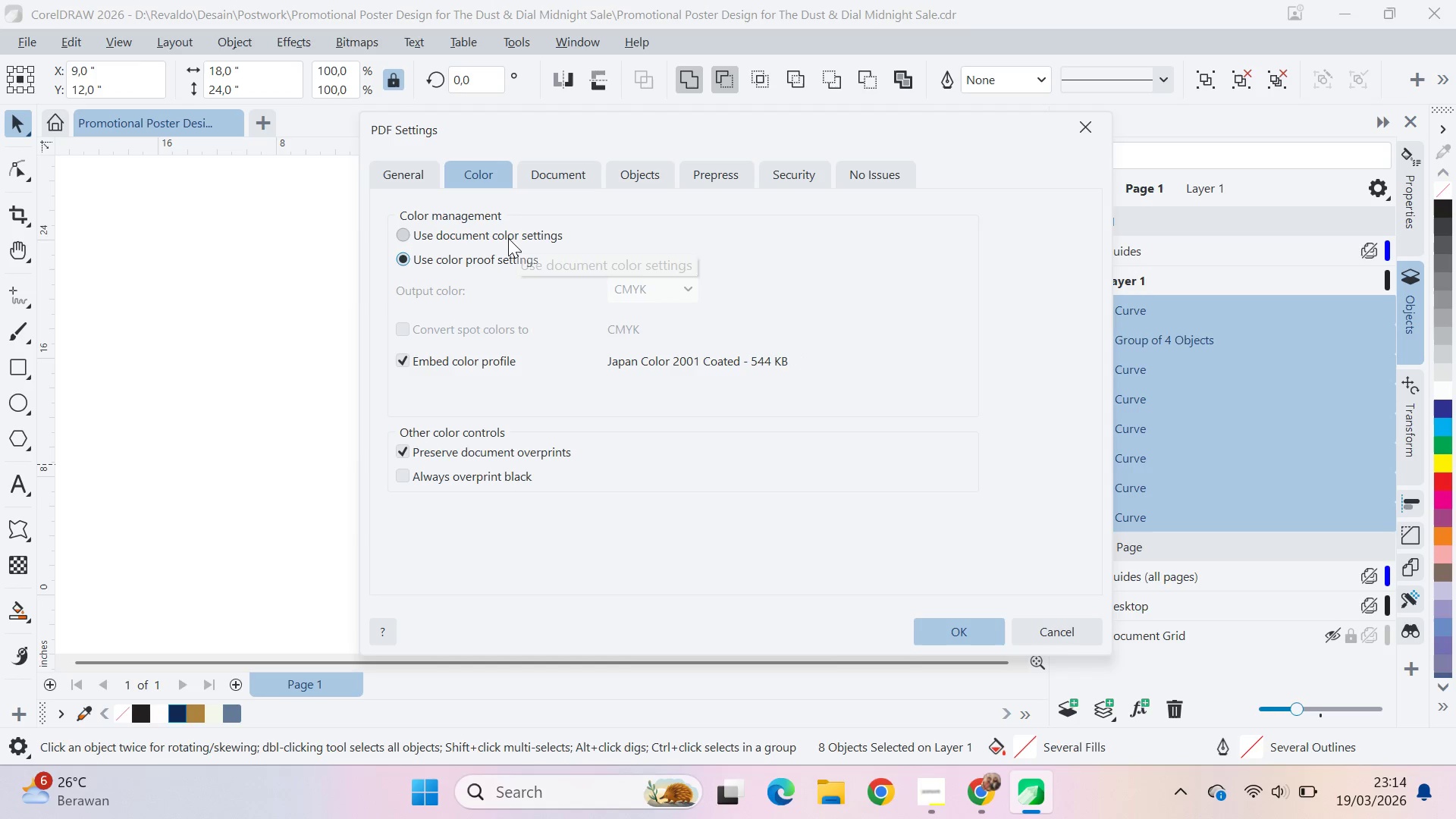 
left_click([508, 238])
 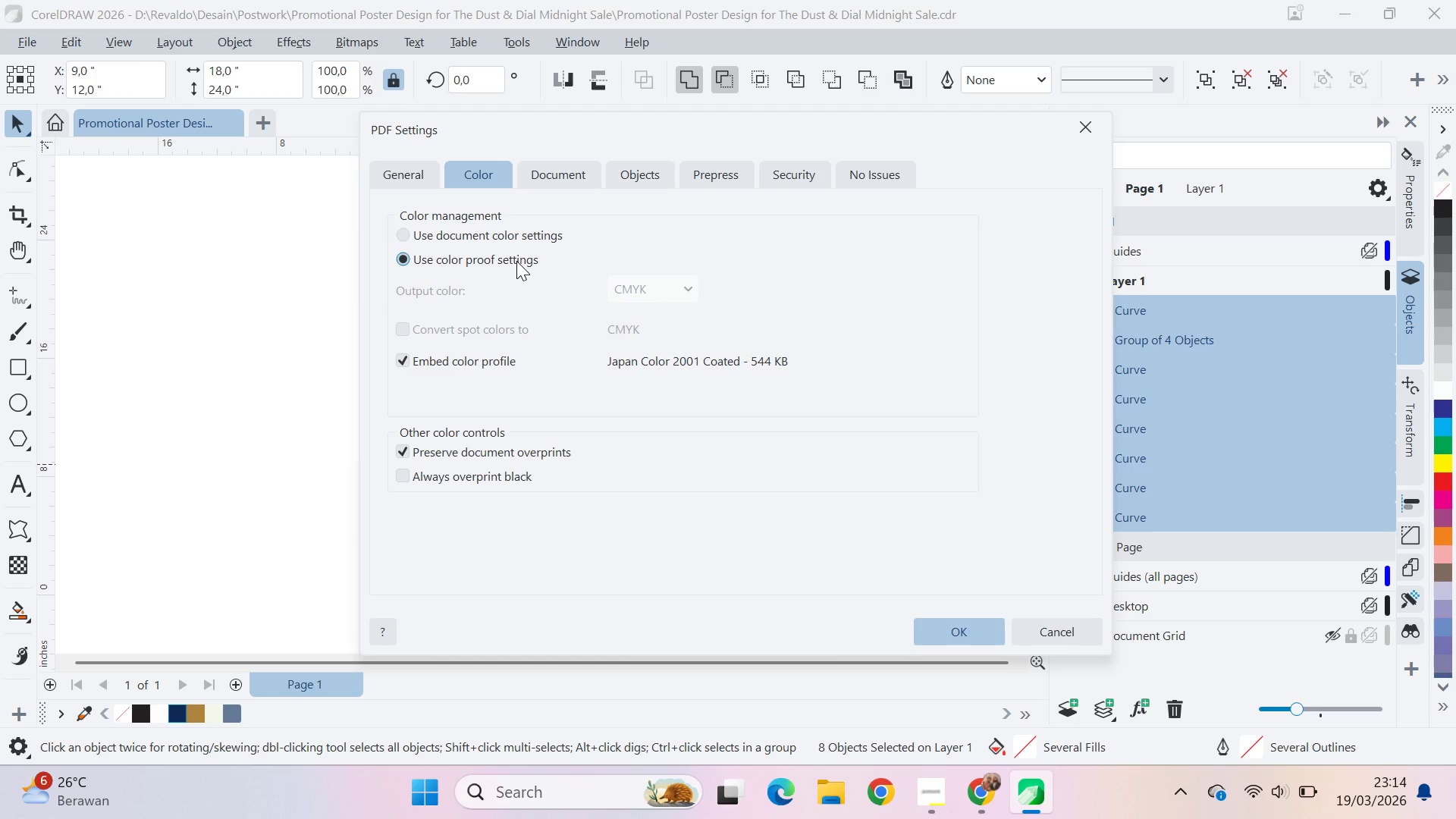 
left_click([517, 239])
 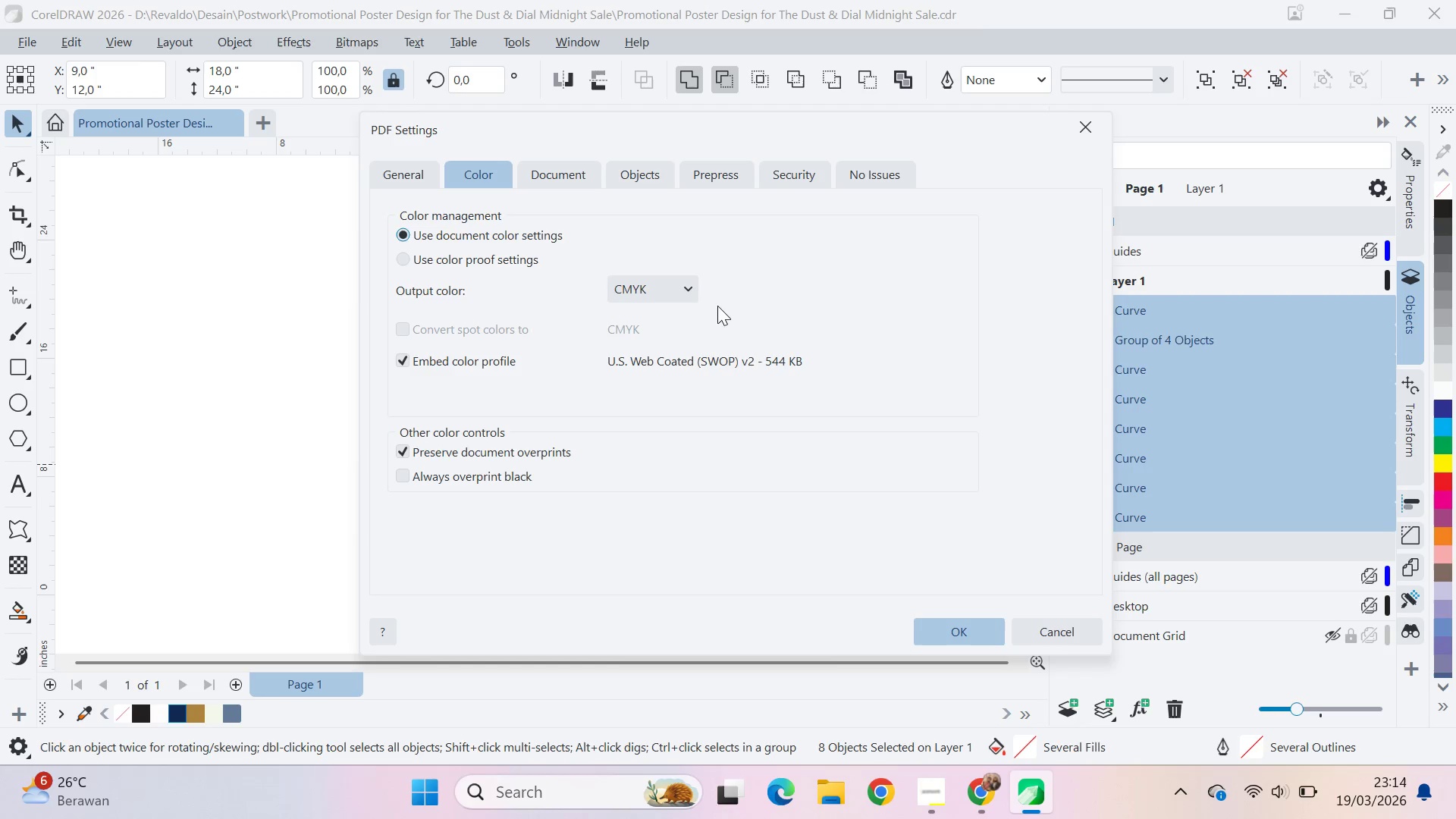 
left_click_drag(start_coordinate=[711, 302], to_coordinate=[698, 294])
 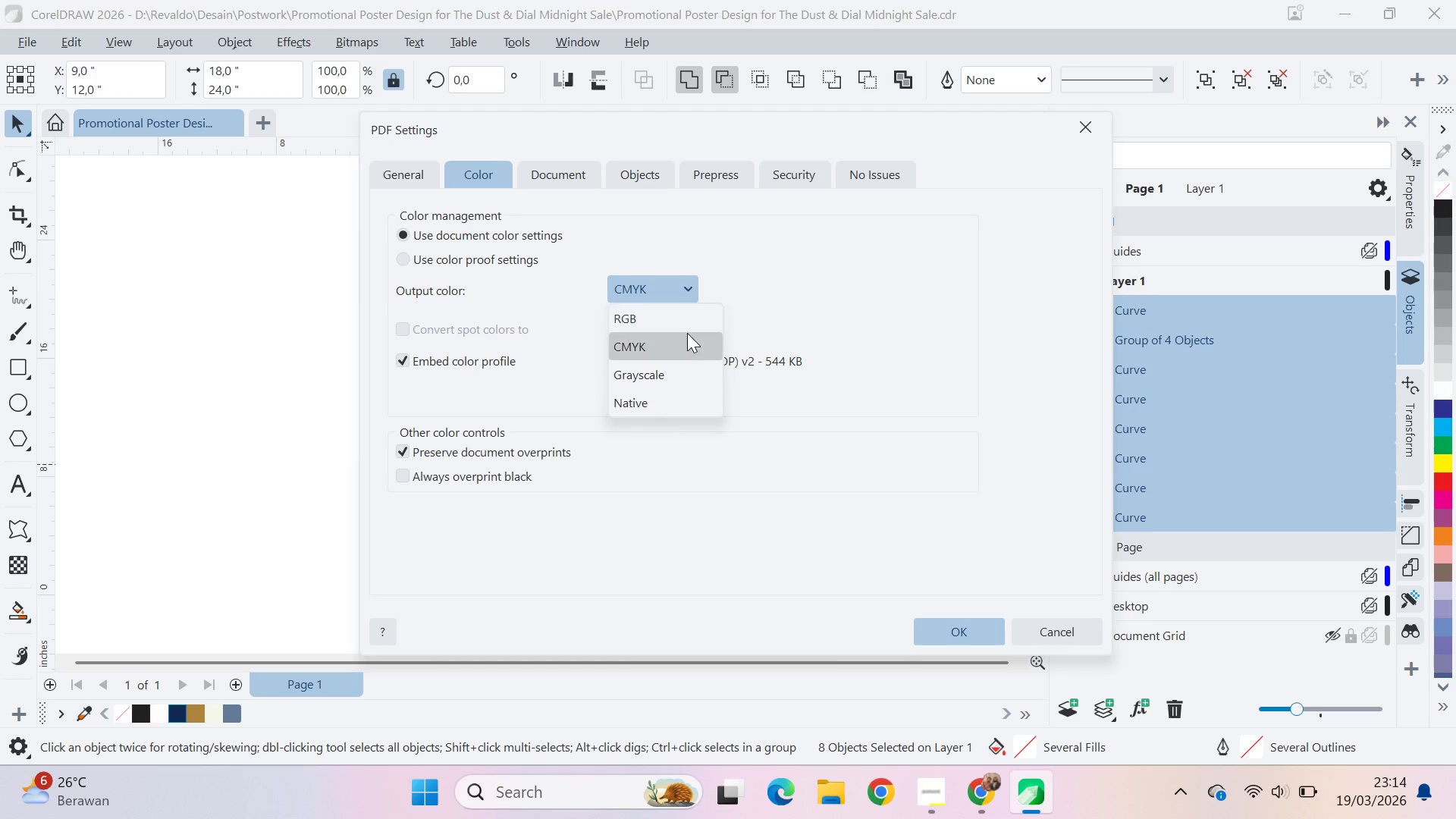 
left_click([691, 340])
 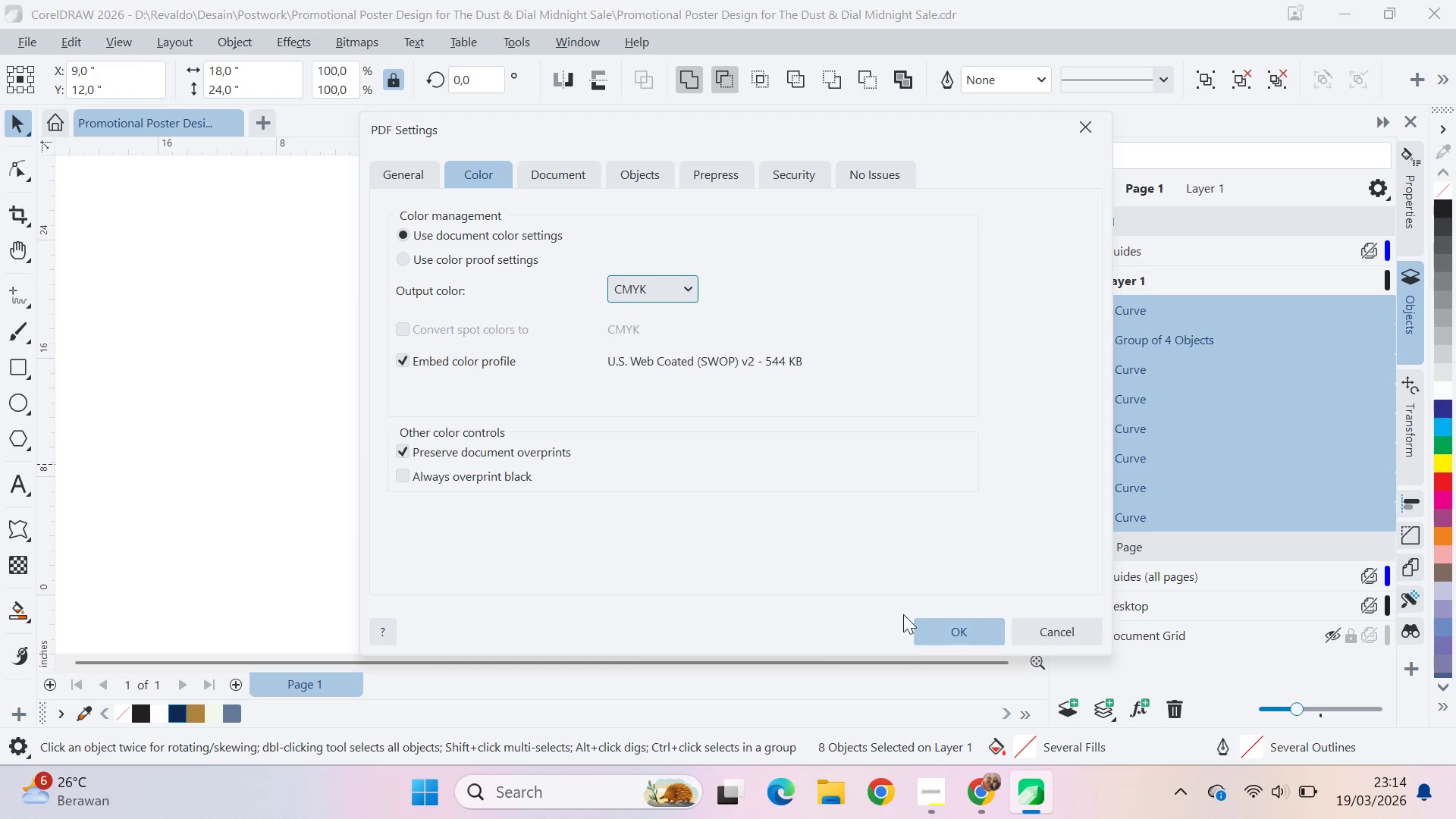 
left_click([933, 630])
 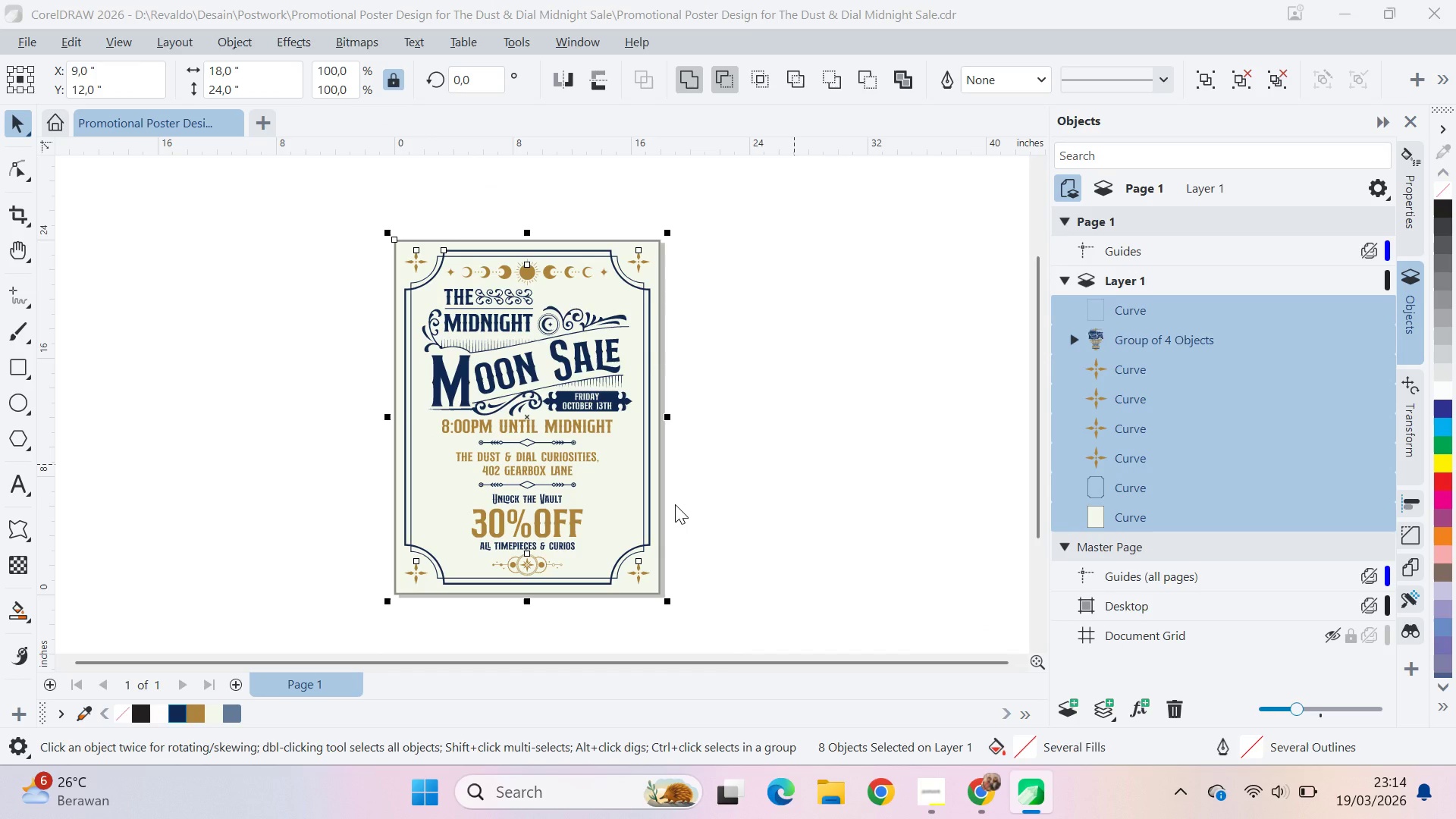 
left_click([675, 504])
 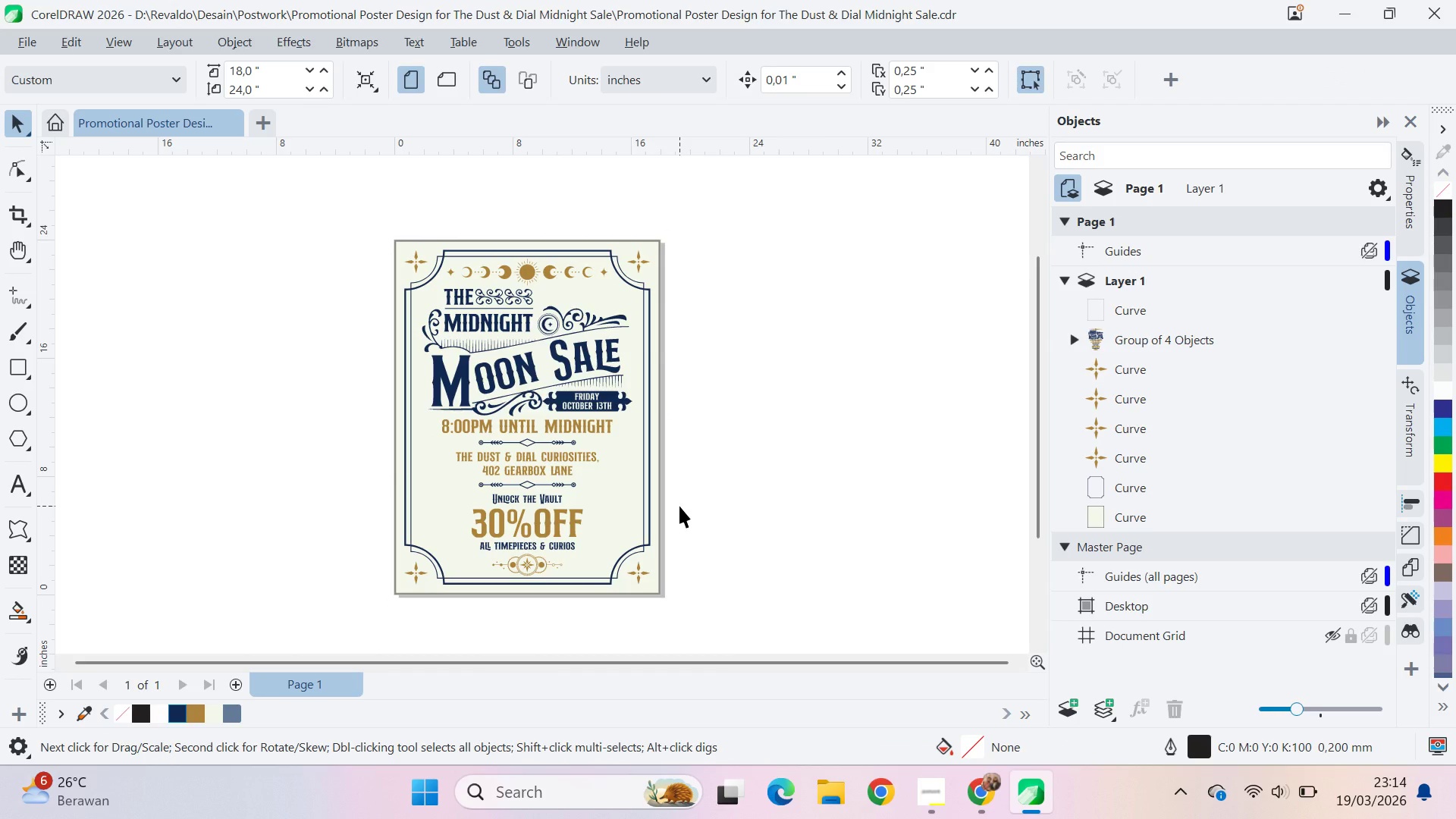 
key(Alt+Tab)